 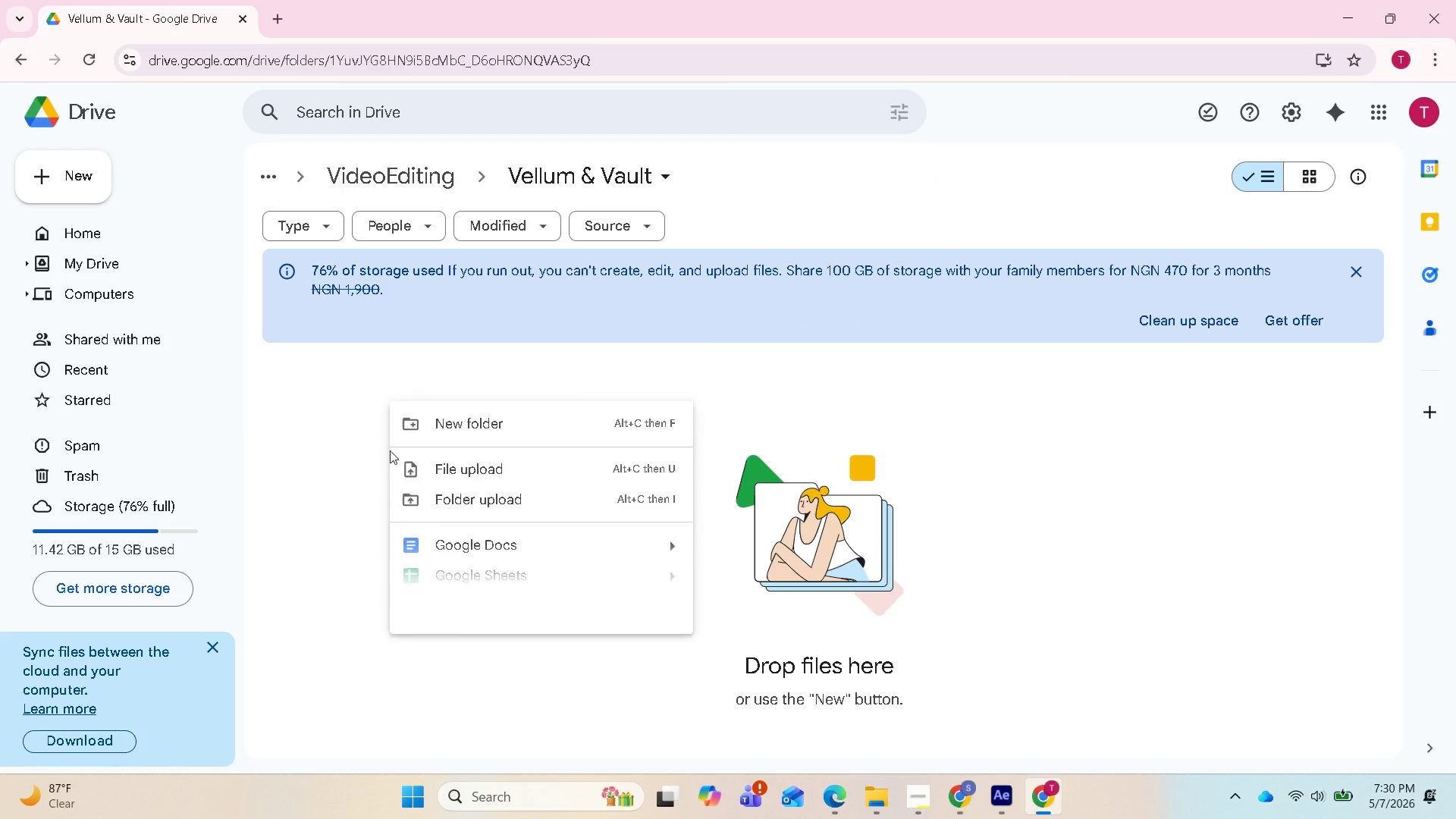 
left_click([441, 468])
 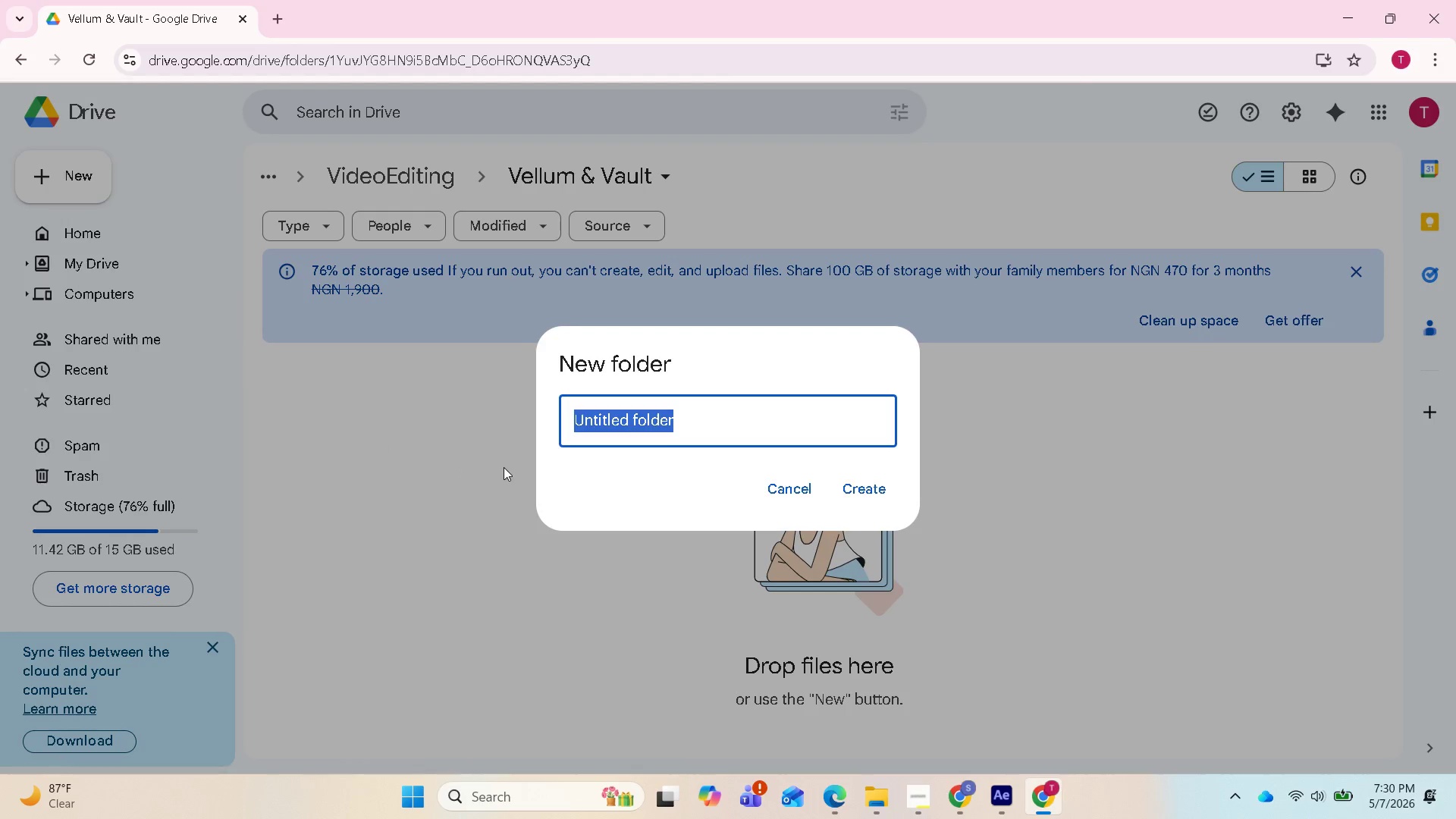 
key(Control+V)
 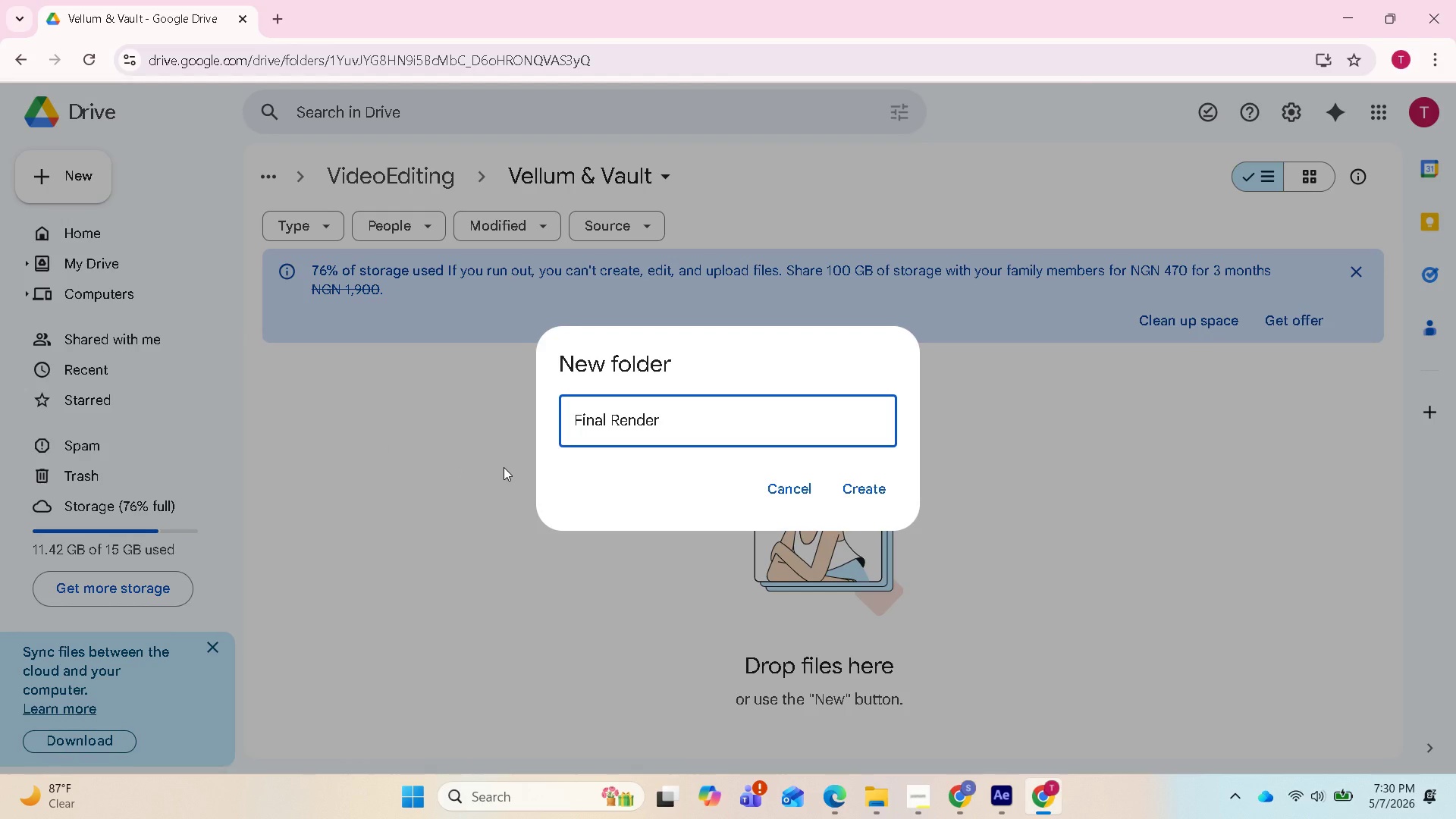 
key(Enter)
 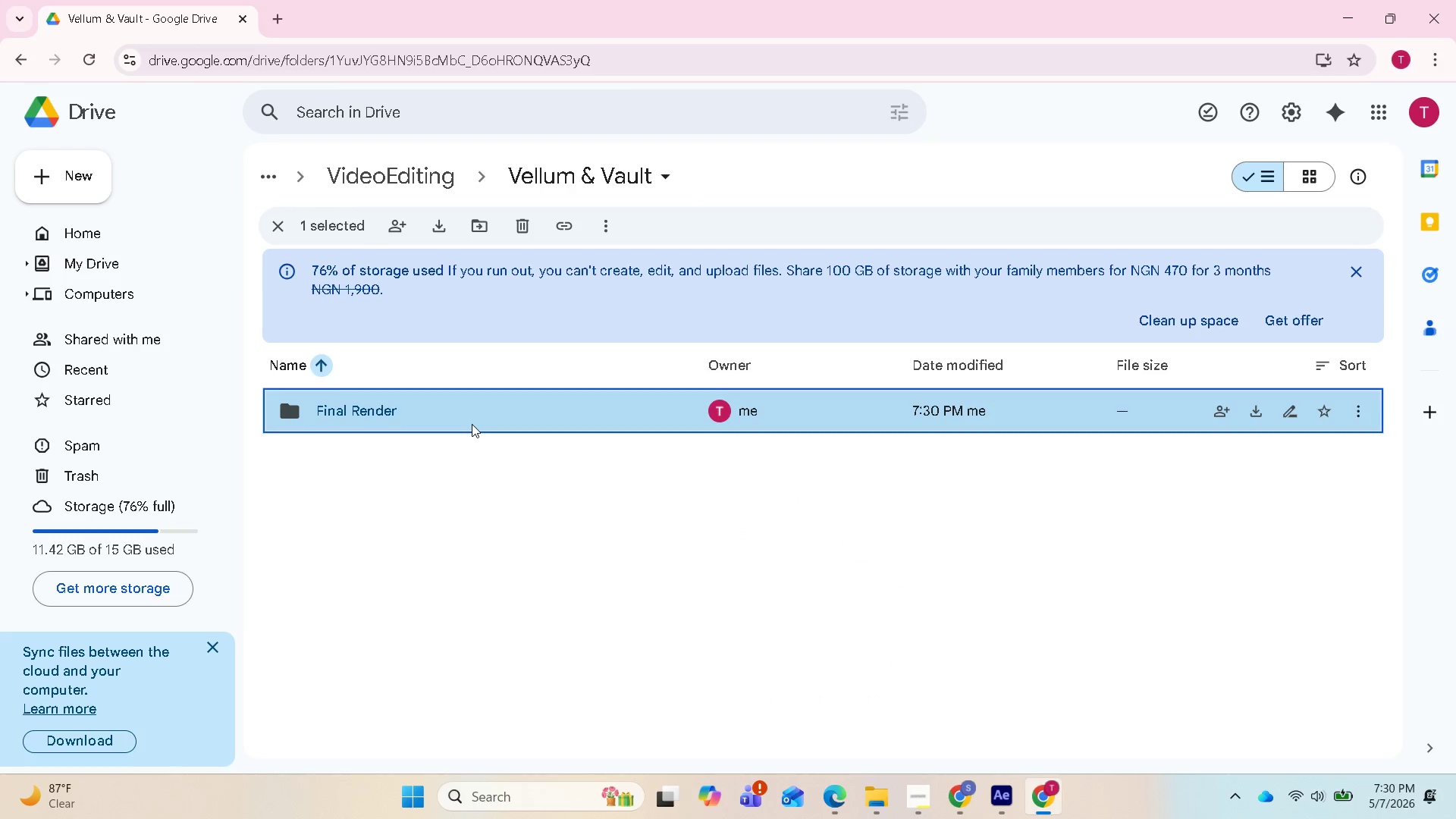 
right_click([470, 413])
 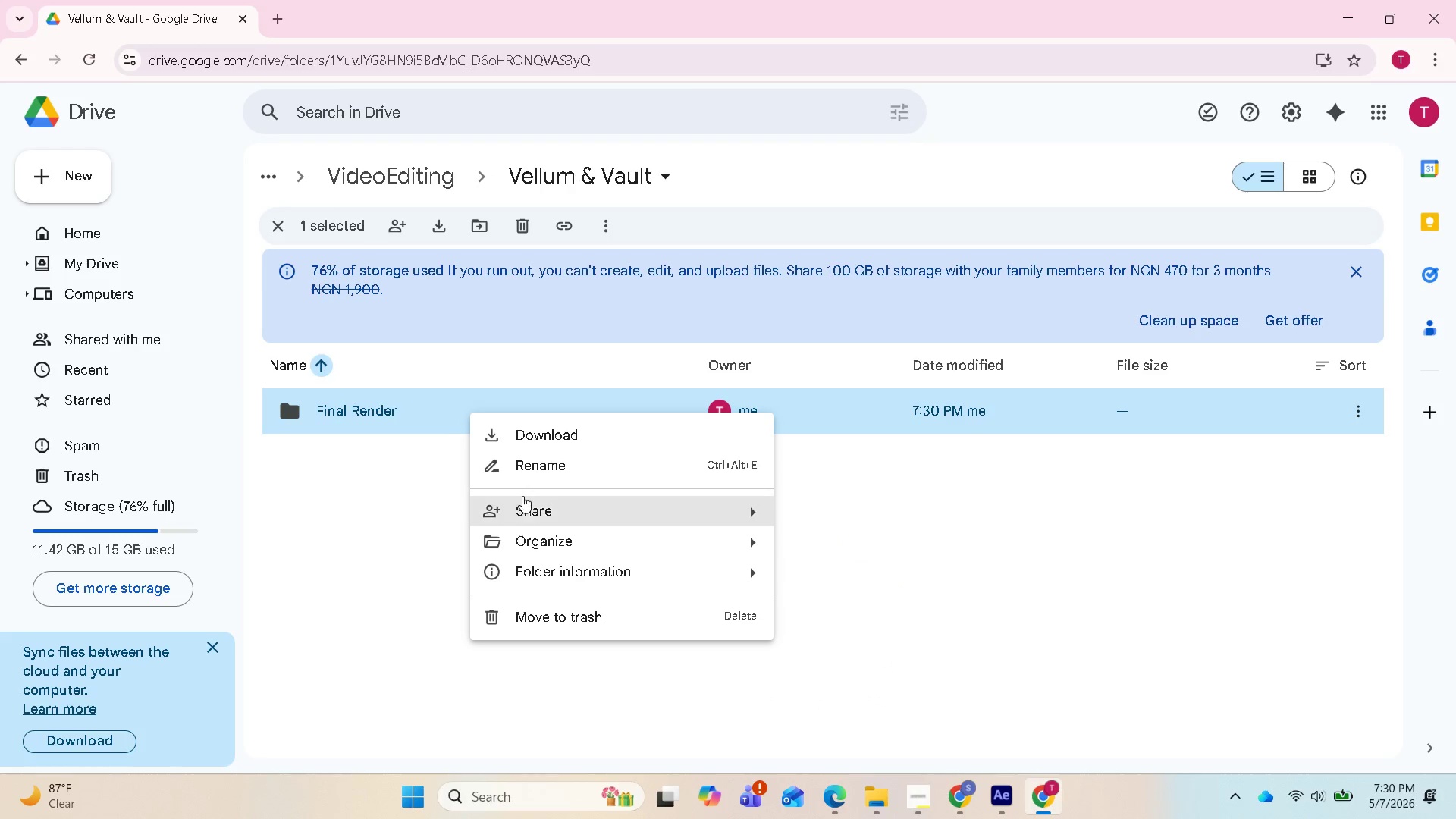 
left_click([523, 501])
 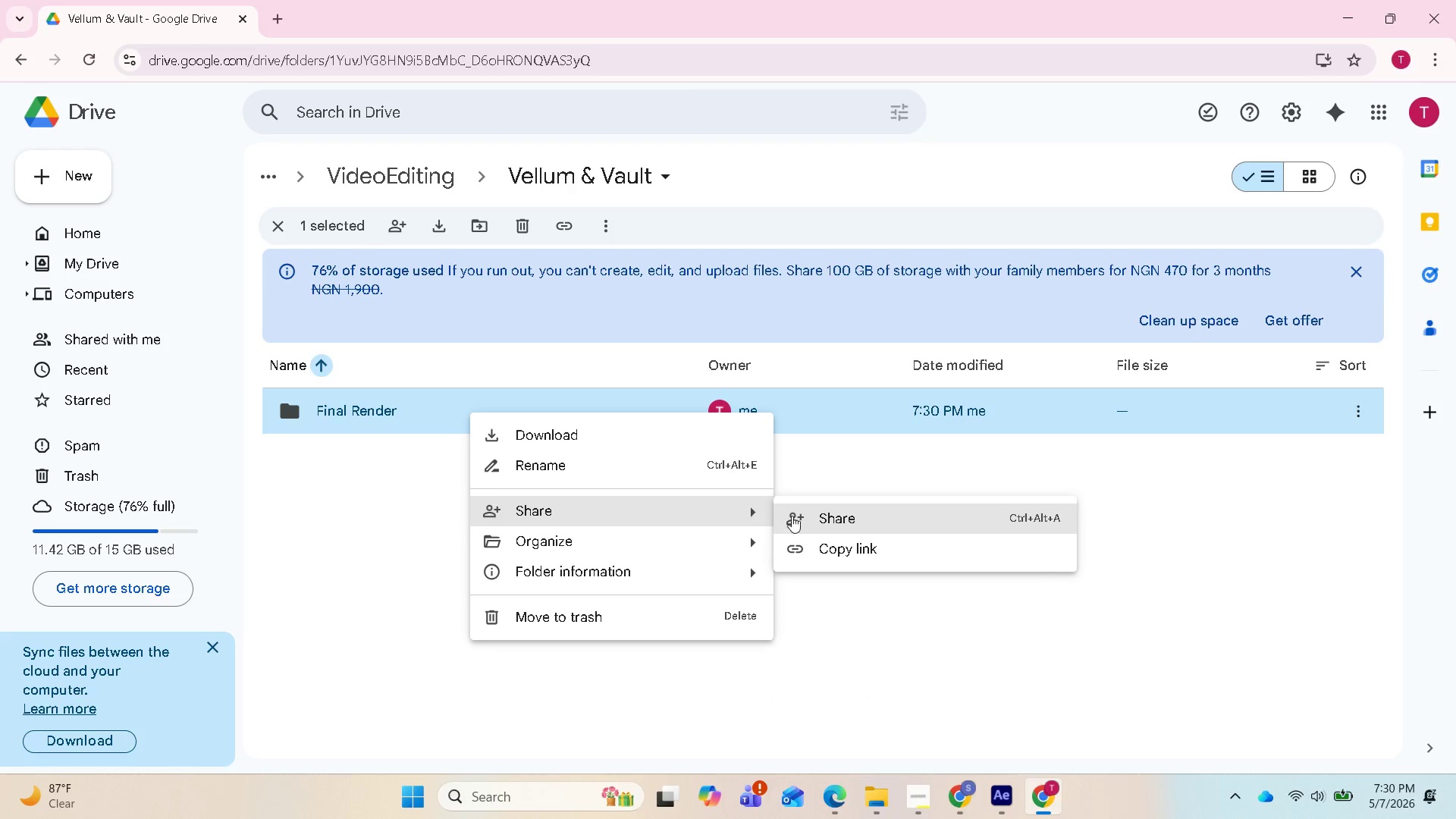 
left_click([805, 516])
 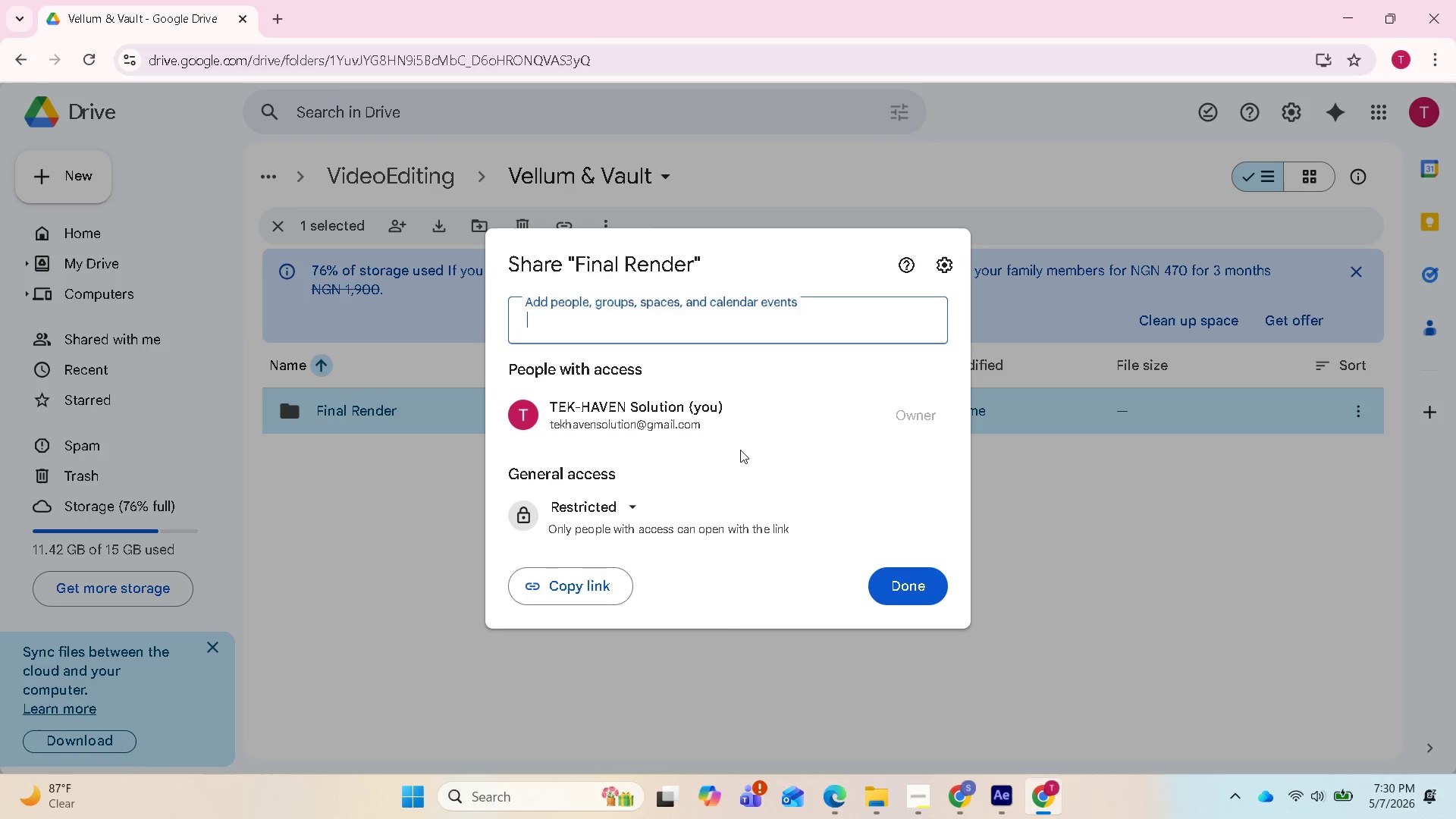 
left_click([613, 501])
 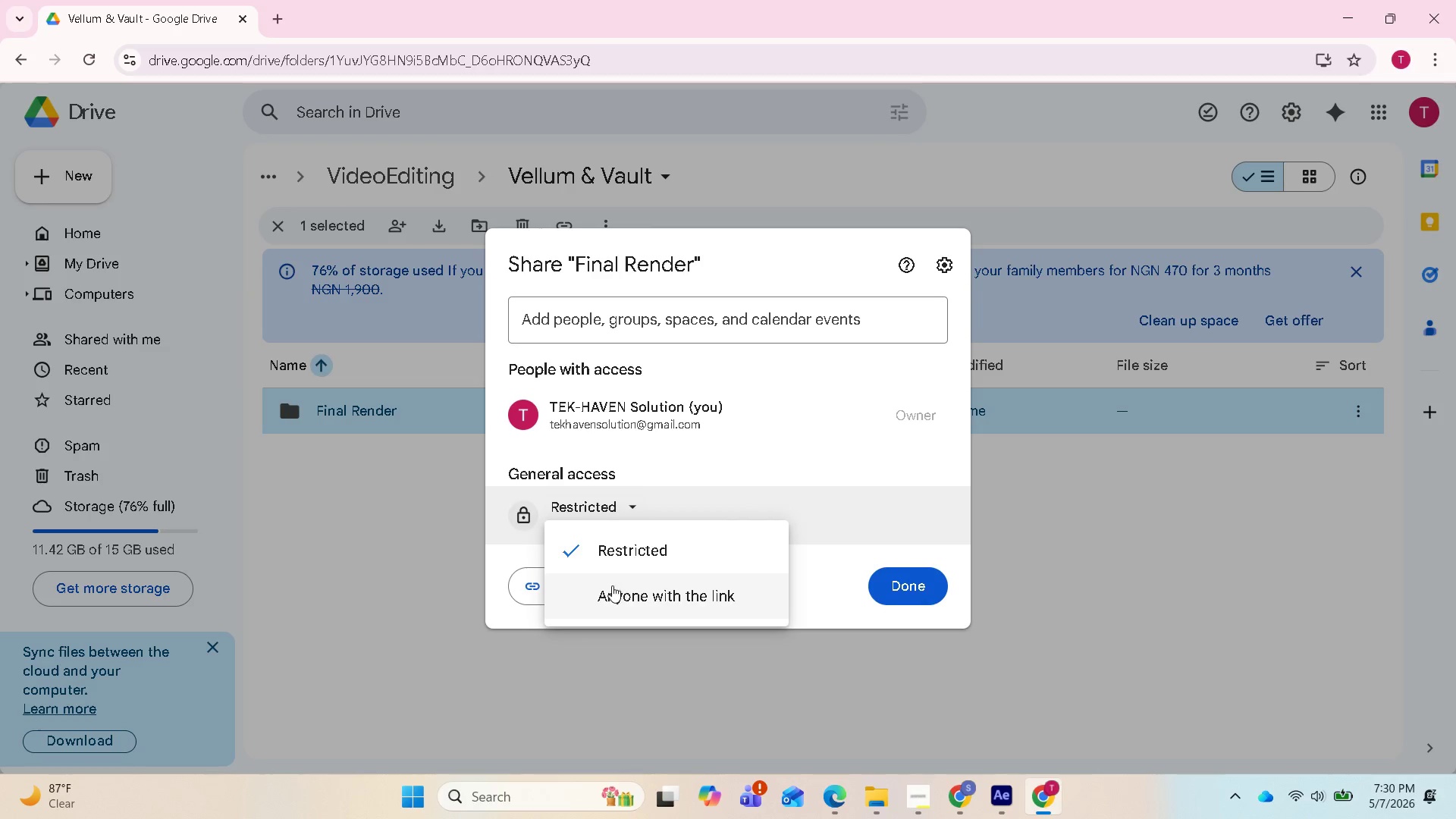 
left_click([612, 590])
 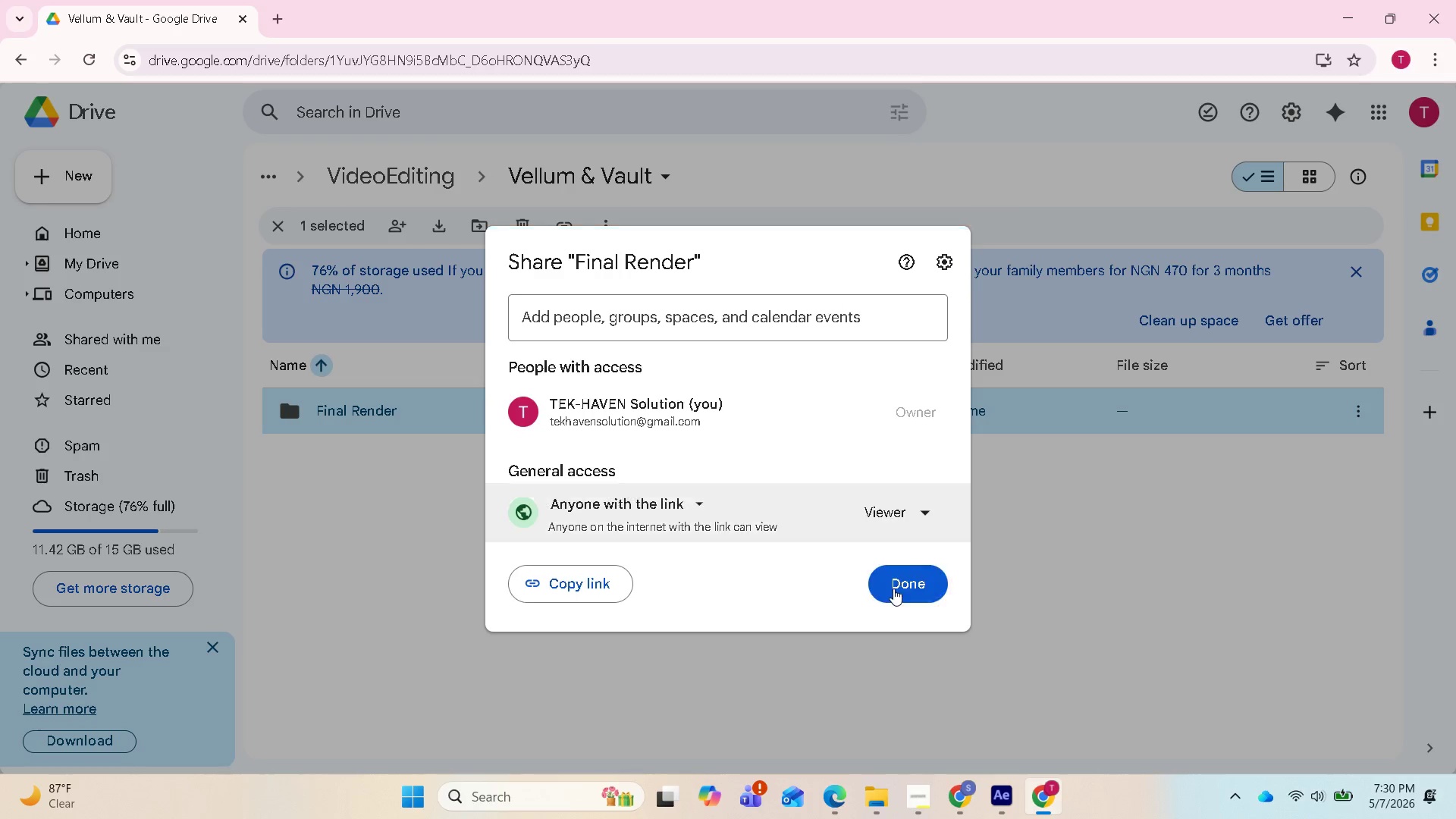 
left_click([903, 588])
 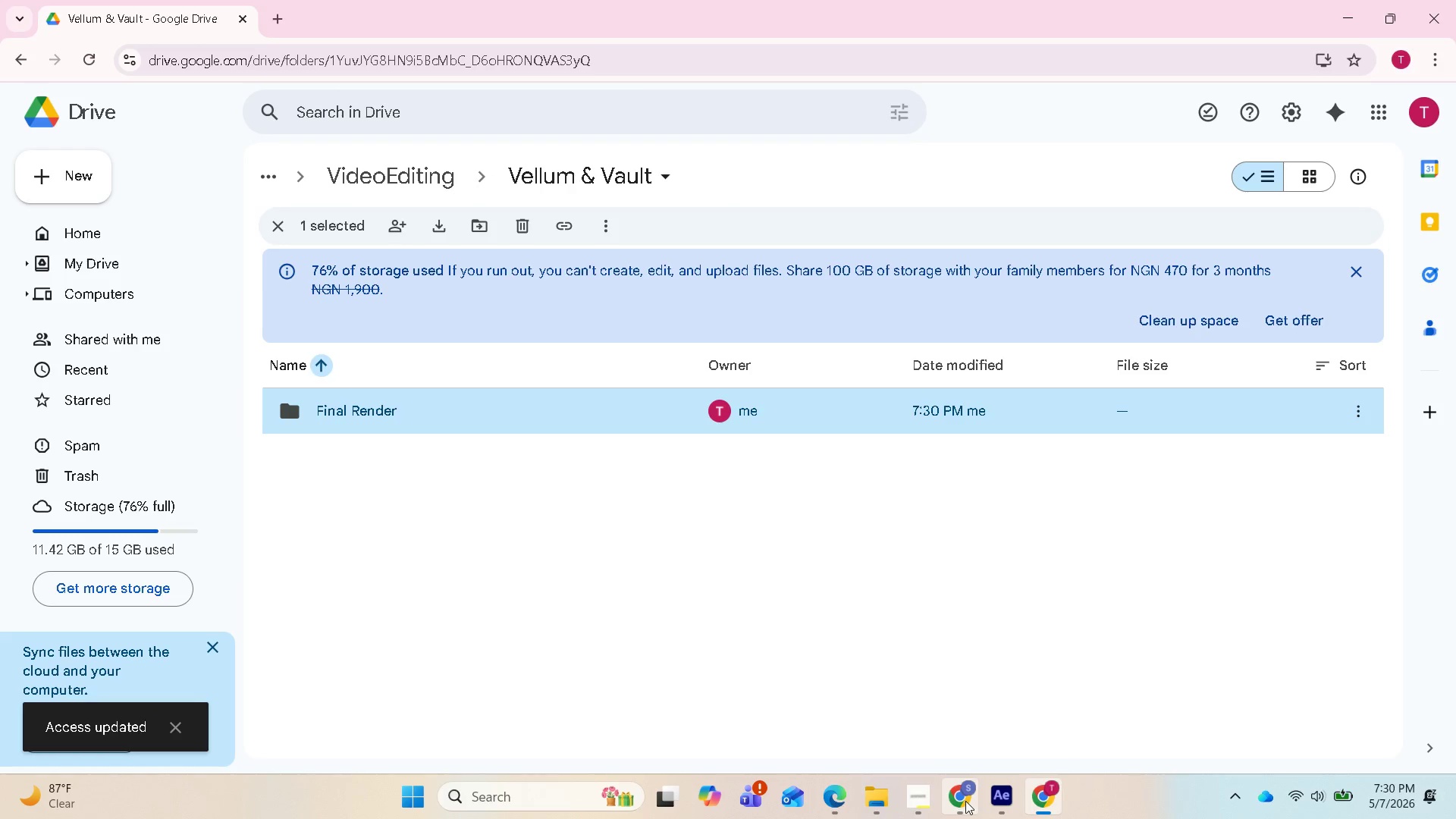 
left_click([925, 803])